 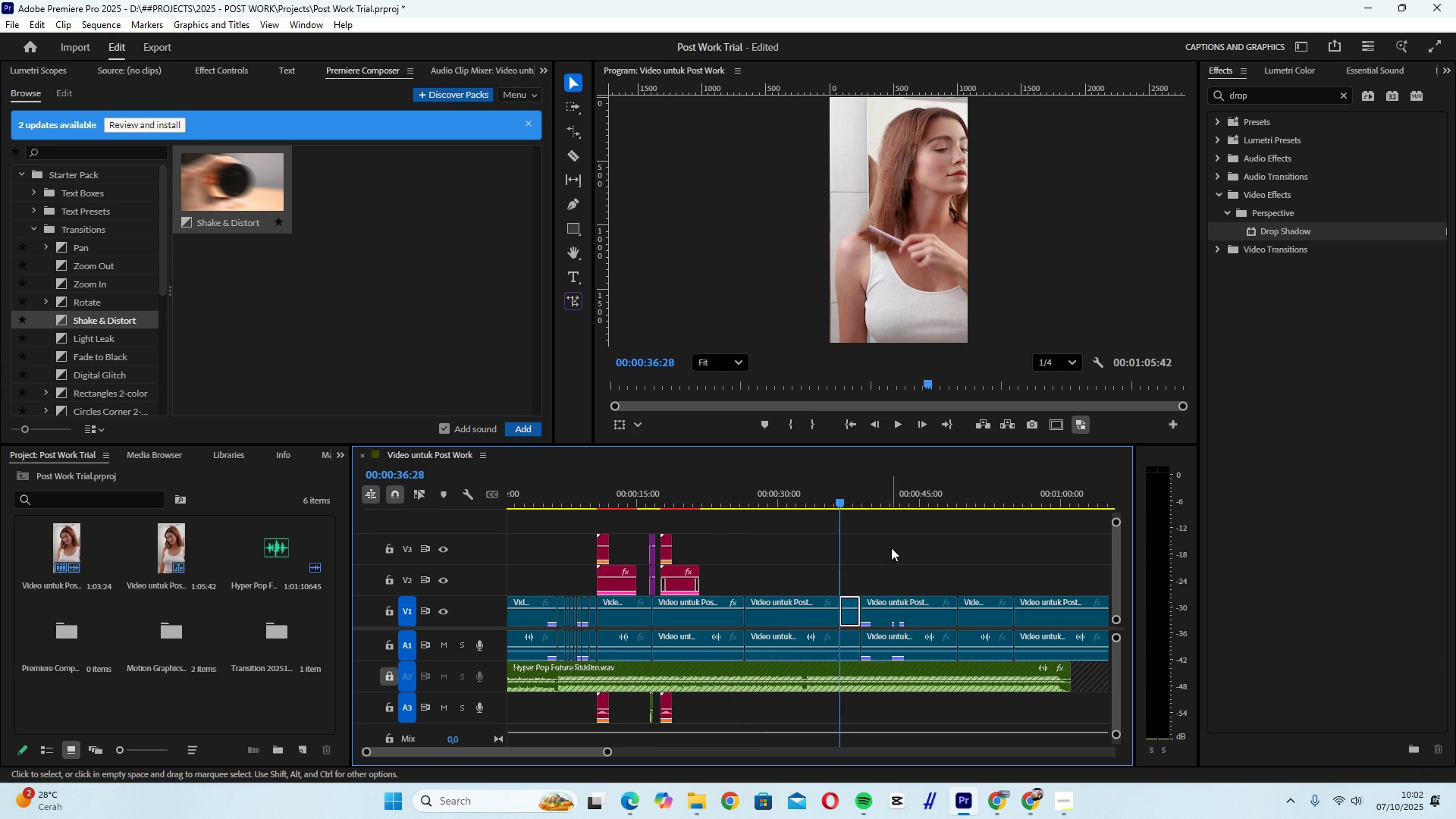 
left_click([893, 544])
 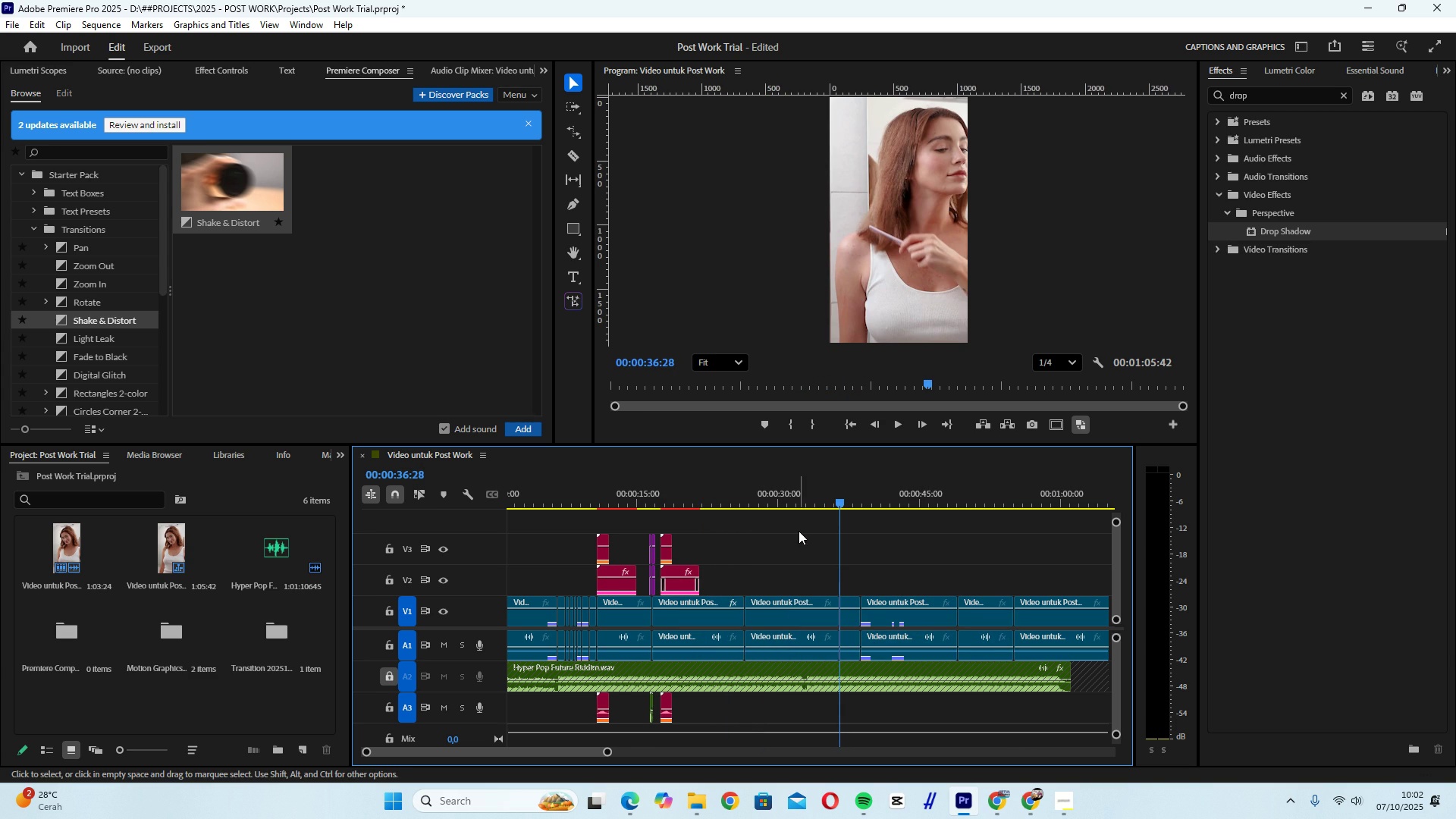 
scroll: coordinate [778, 525], scroll_direction: up, amount: 13.0
 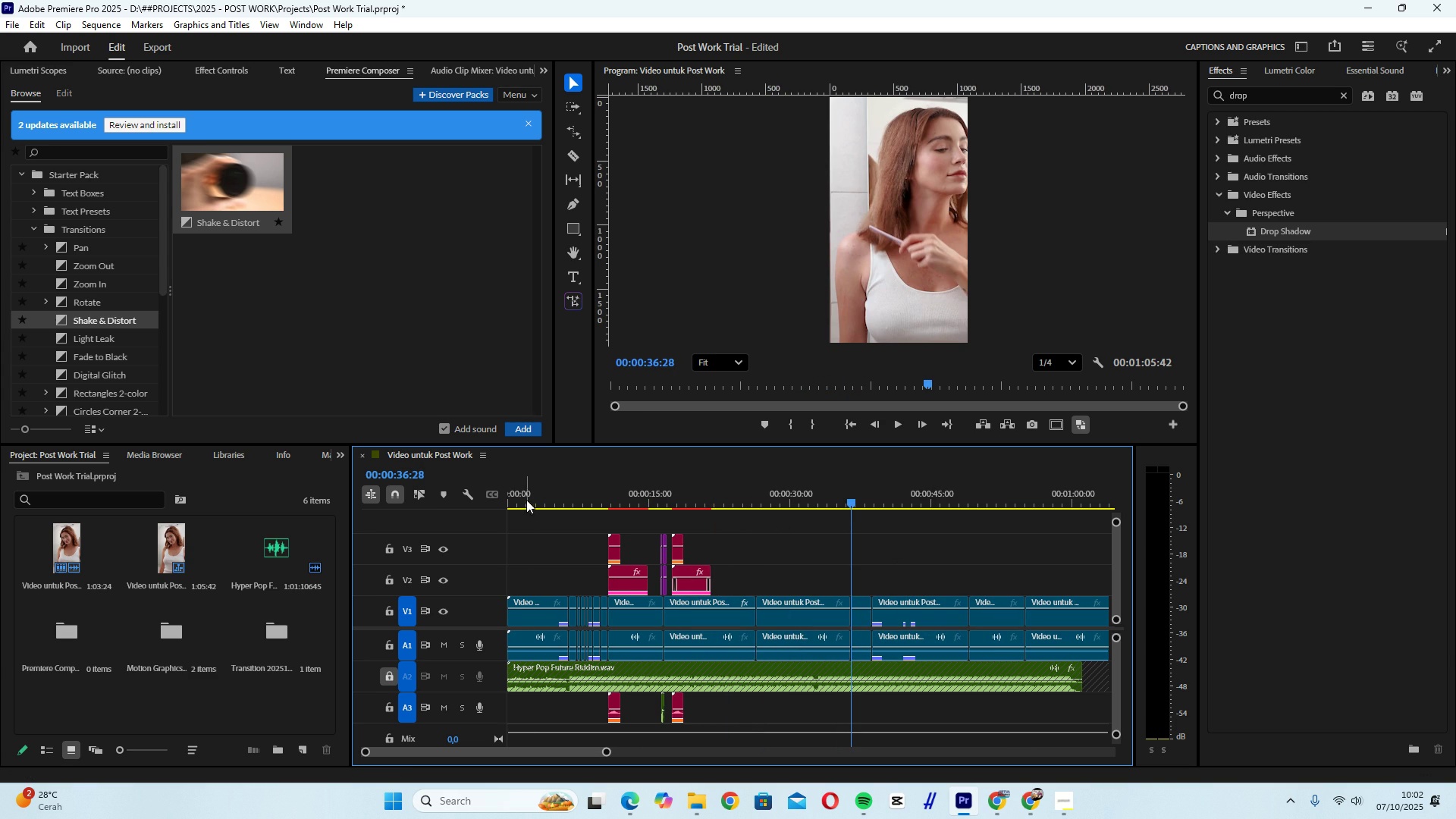 
double_click([529, 495])
 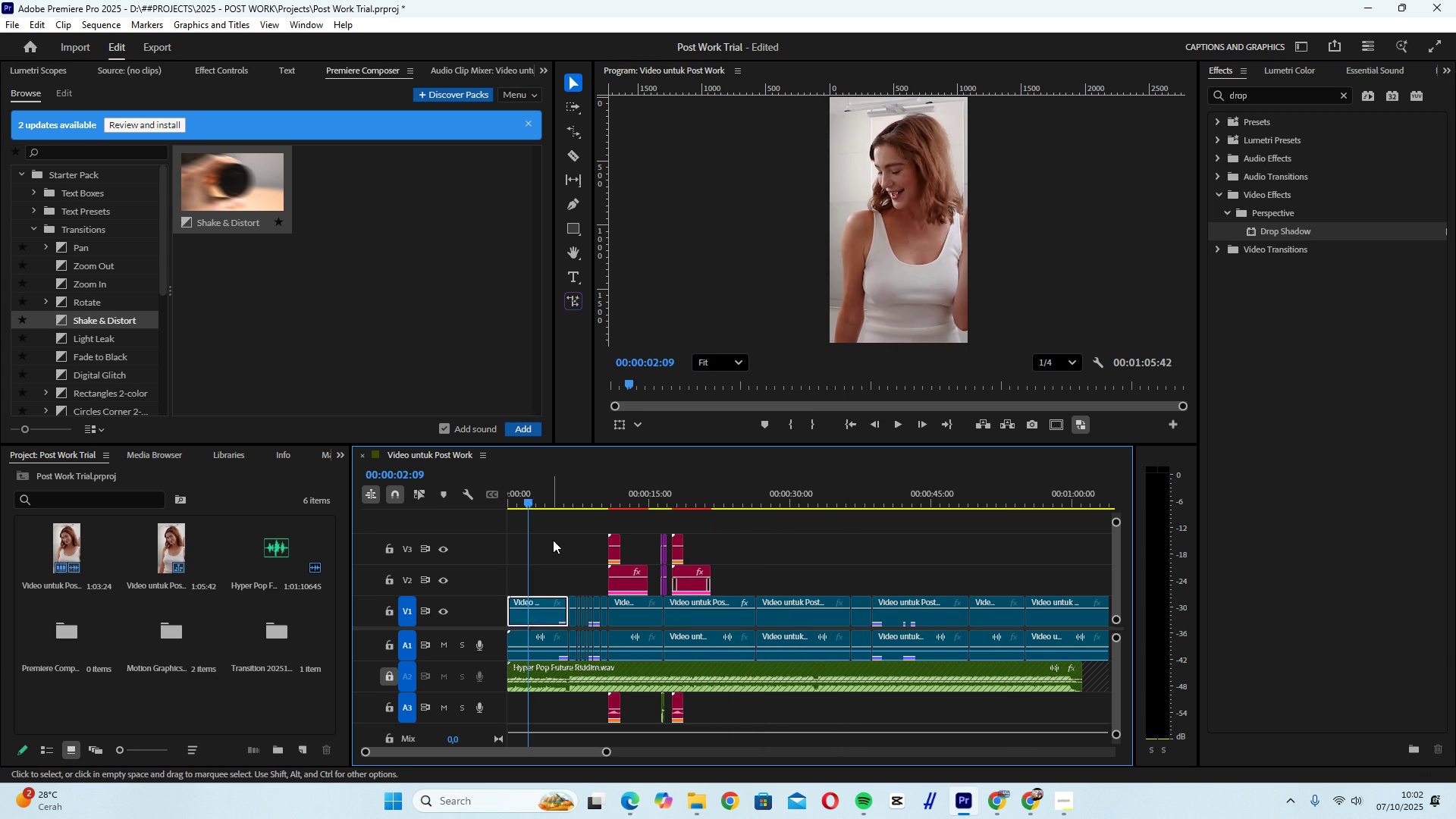 
scroll: coordinate [576, 541], scroll_direction: up, amount: 19.0